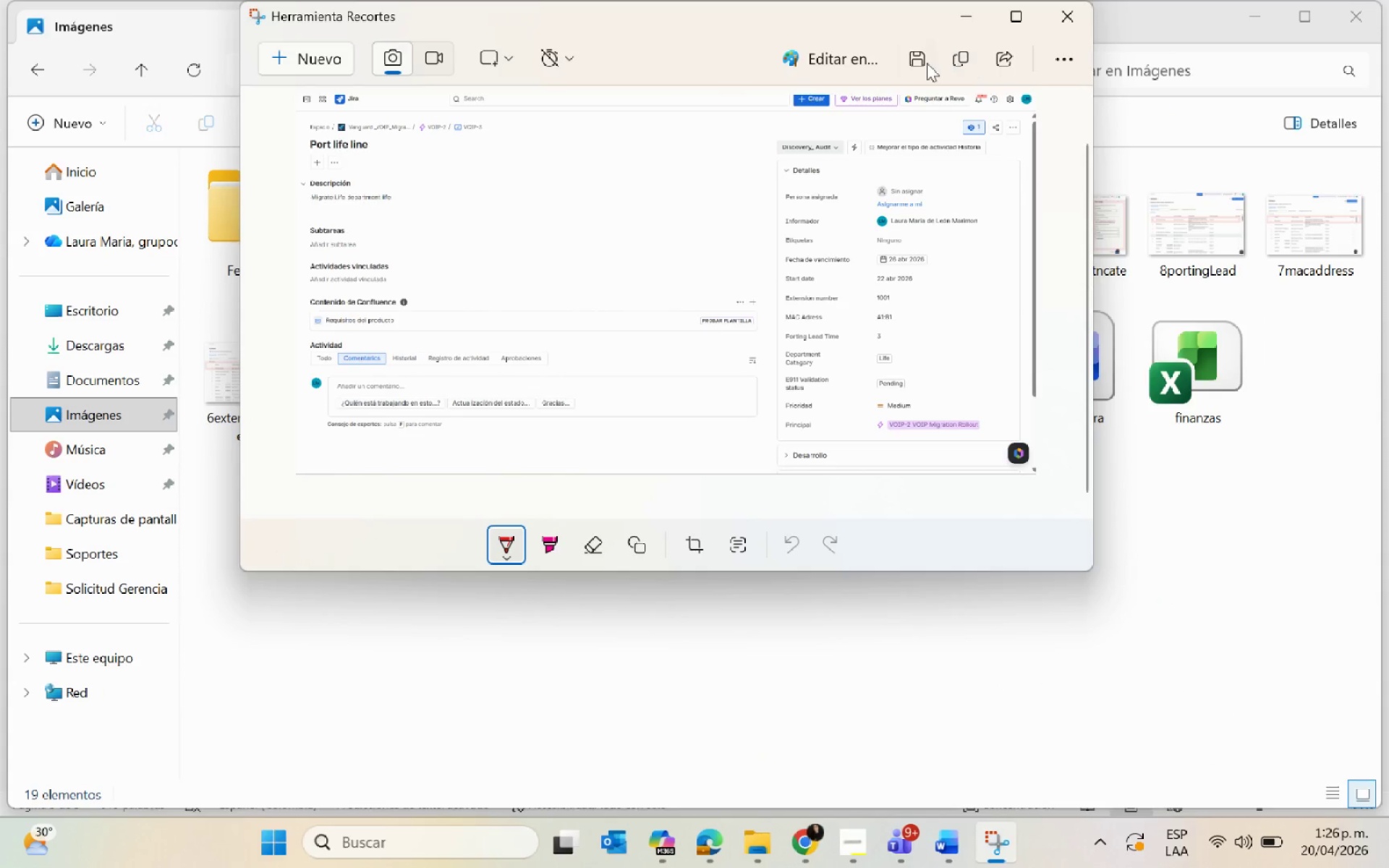 
left_click([924, 63])
 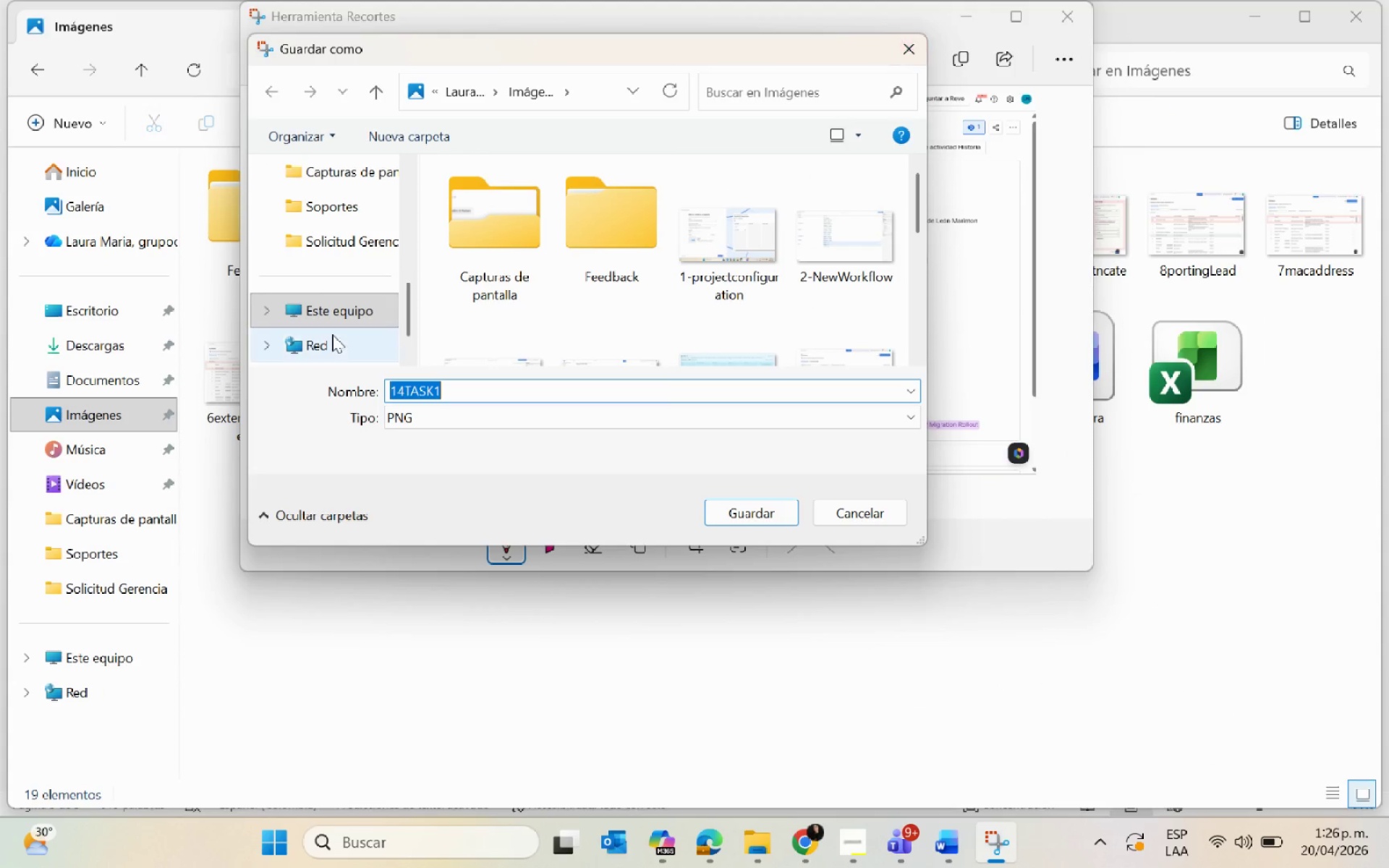 
scroll: coordinate [328, 280], scroll_direction: none, amount: 0.0
 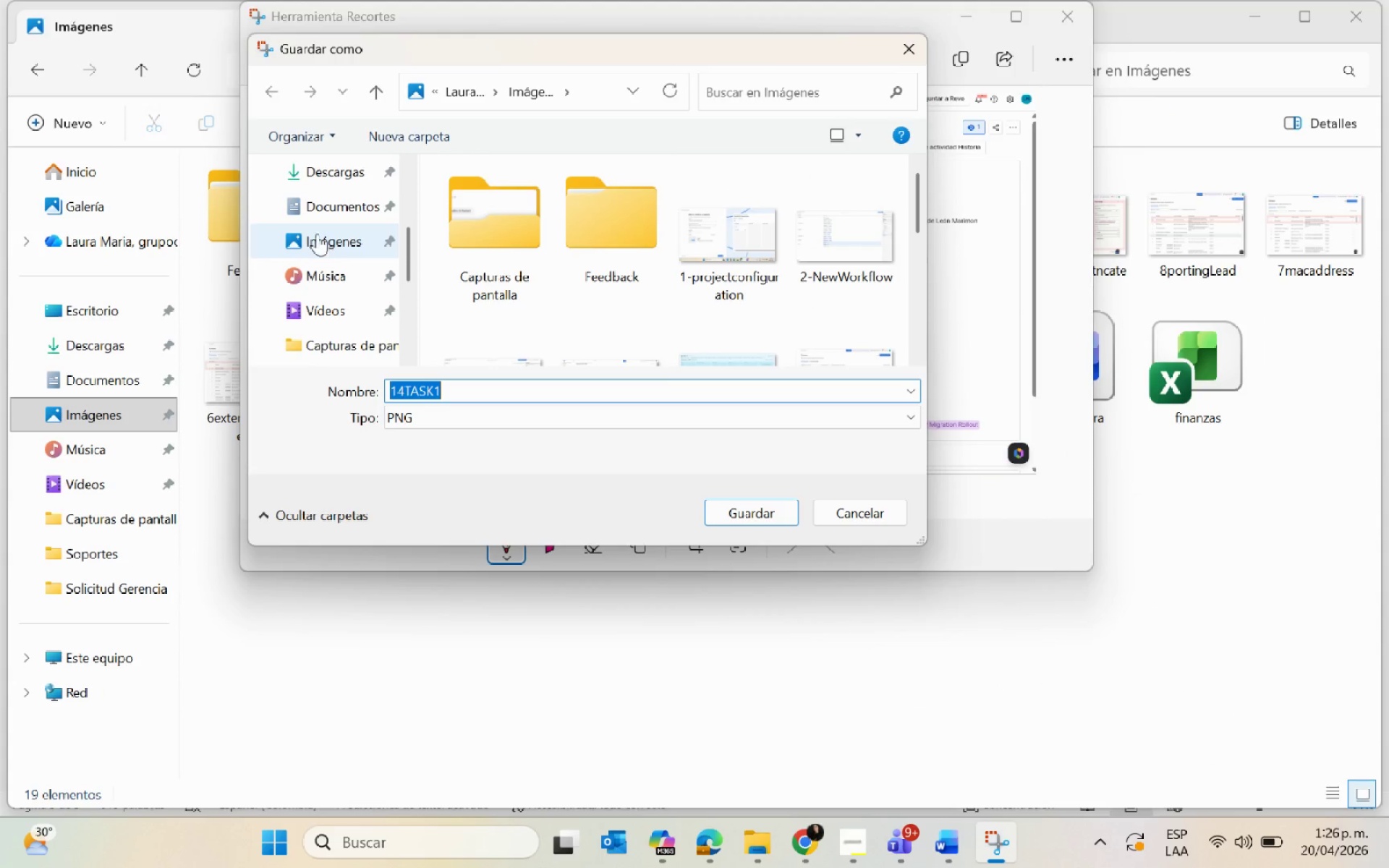 
left_click([316, 233])
 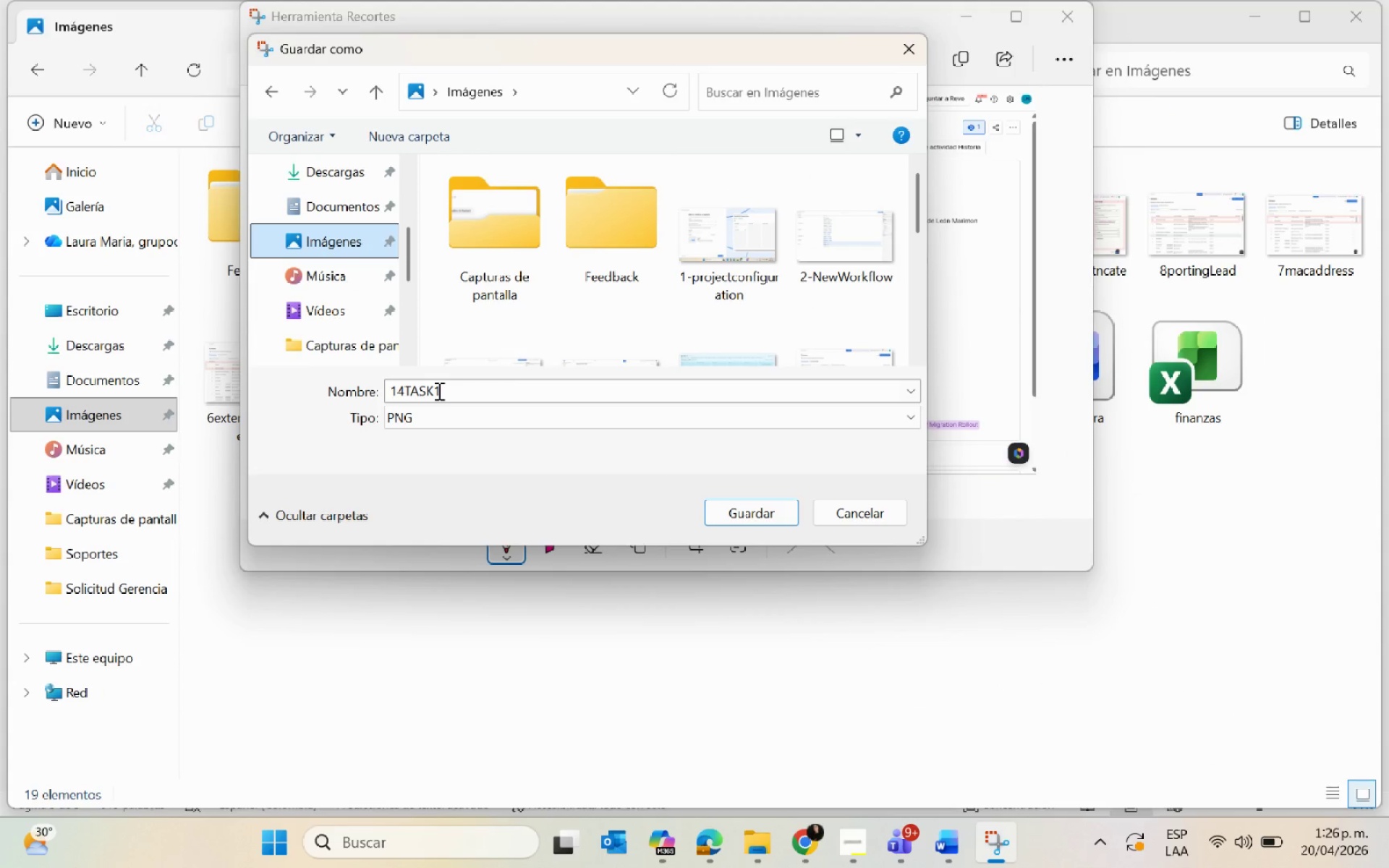 
left_click([446, 388])
 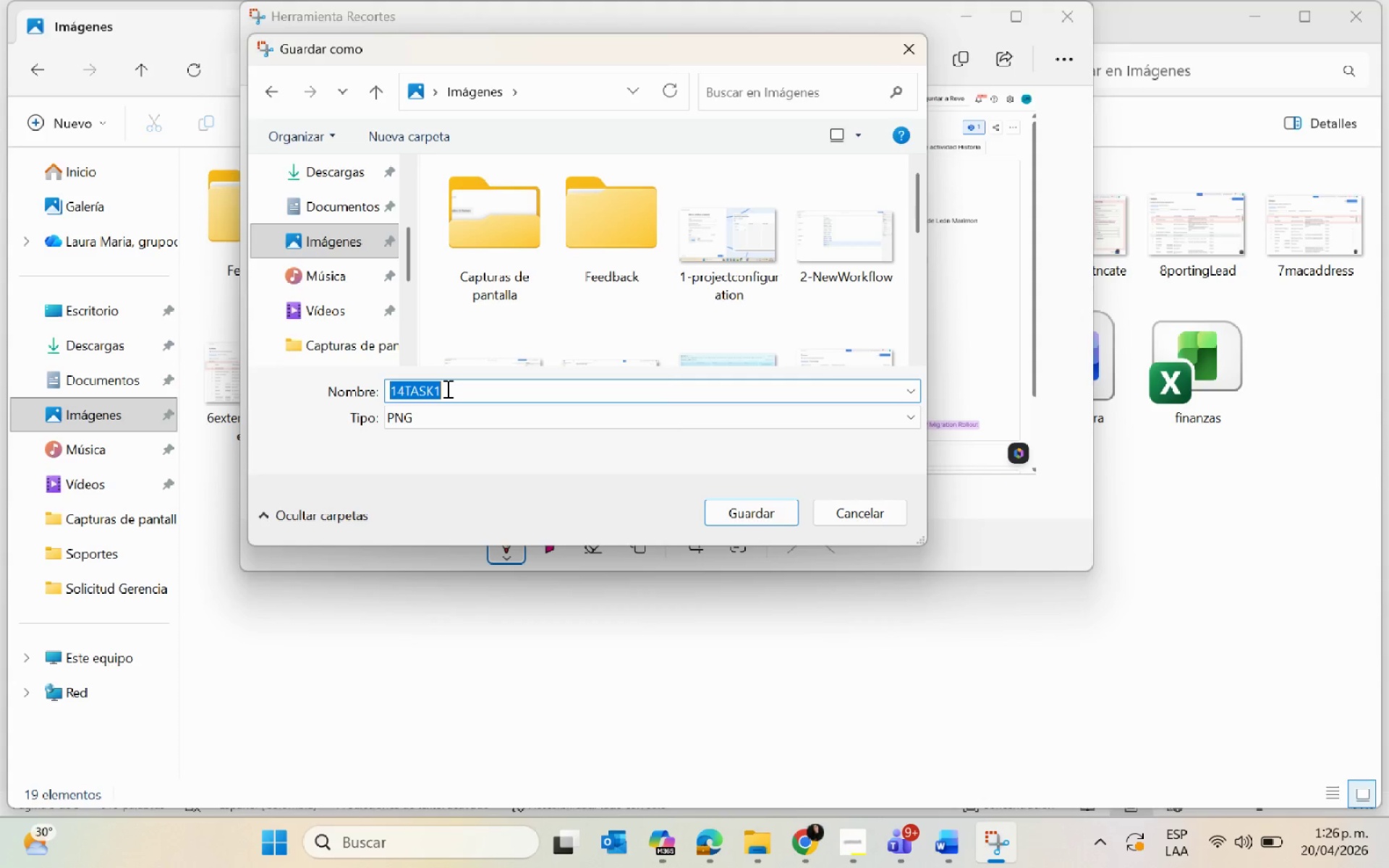 
type(task2)
 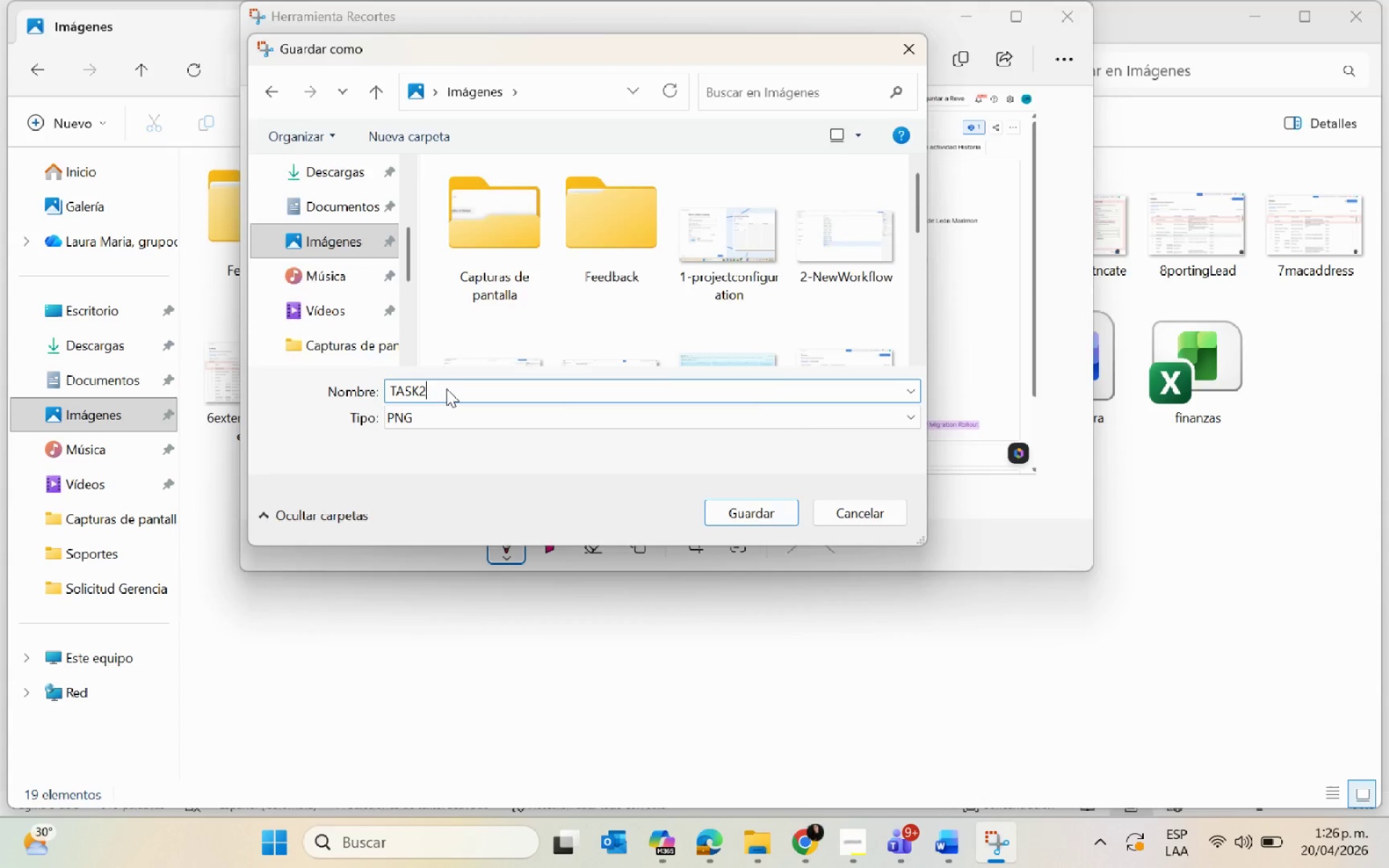 
key(Enter)
 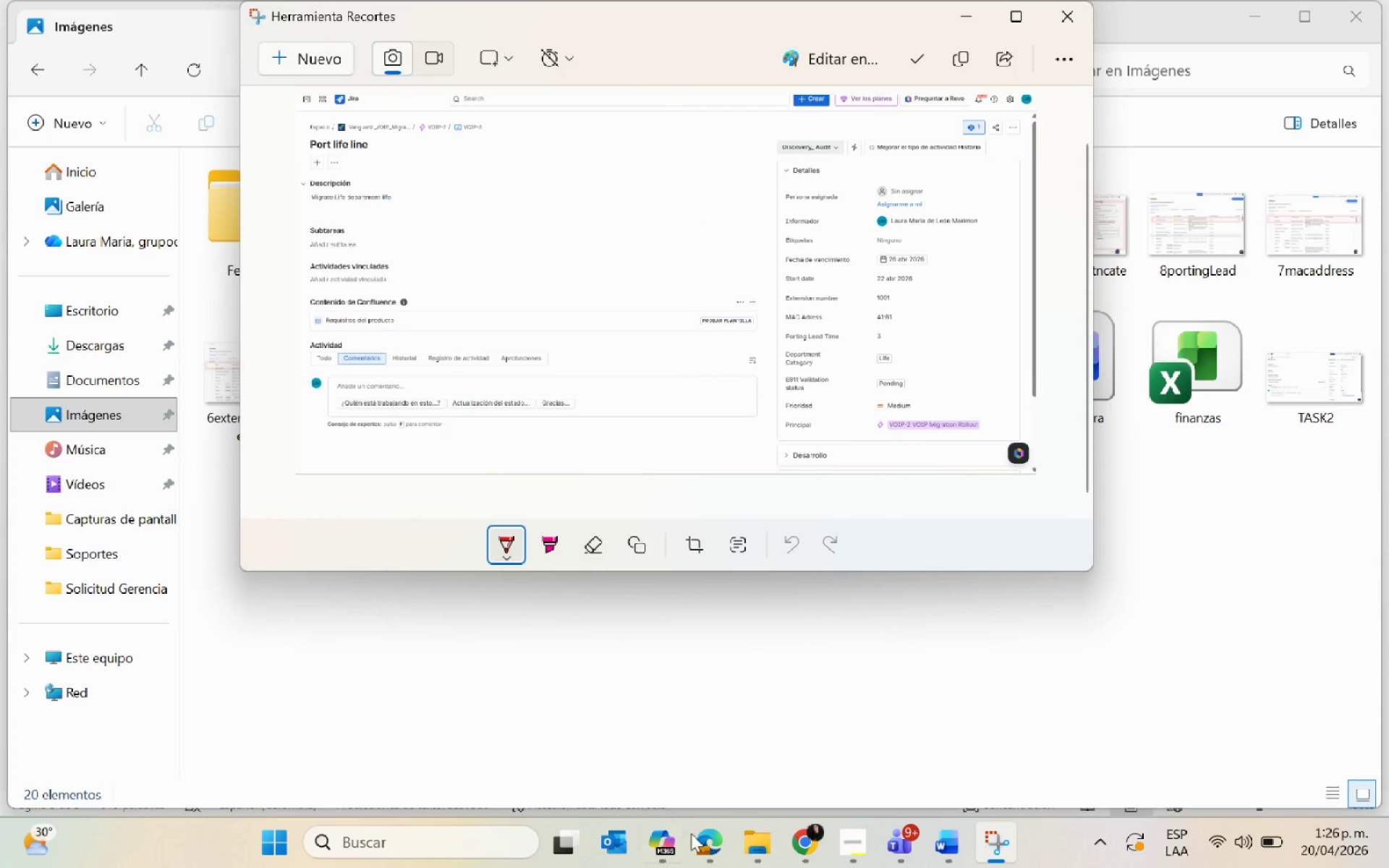 
left_click([758, 848])
 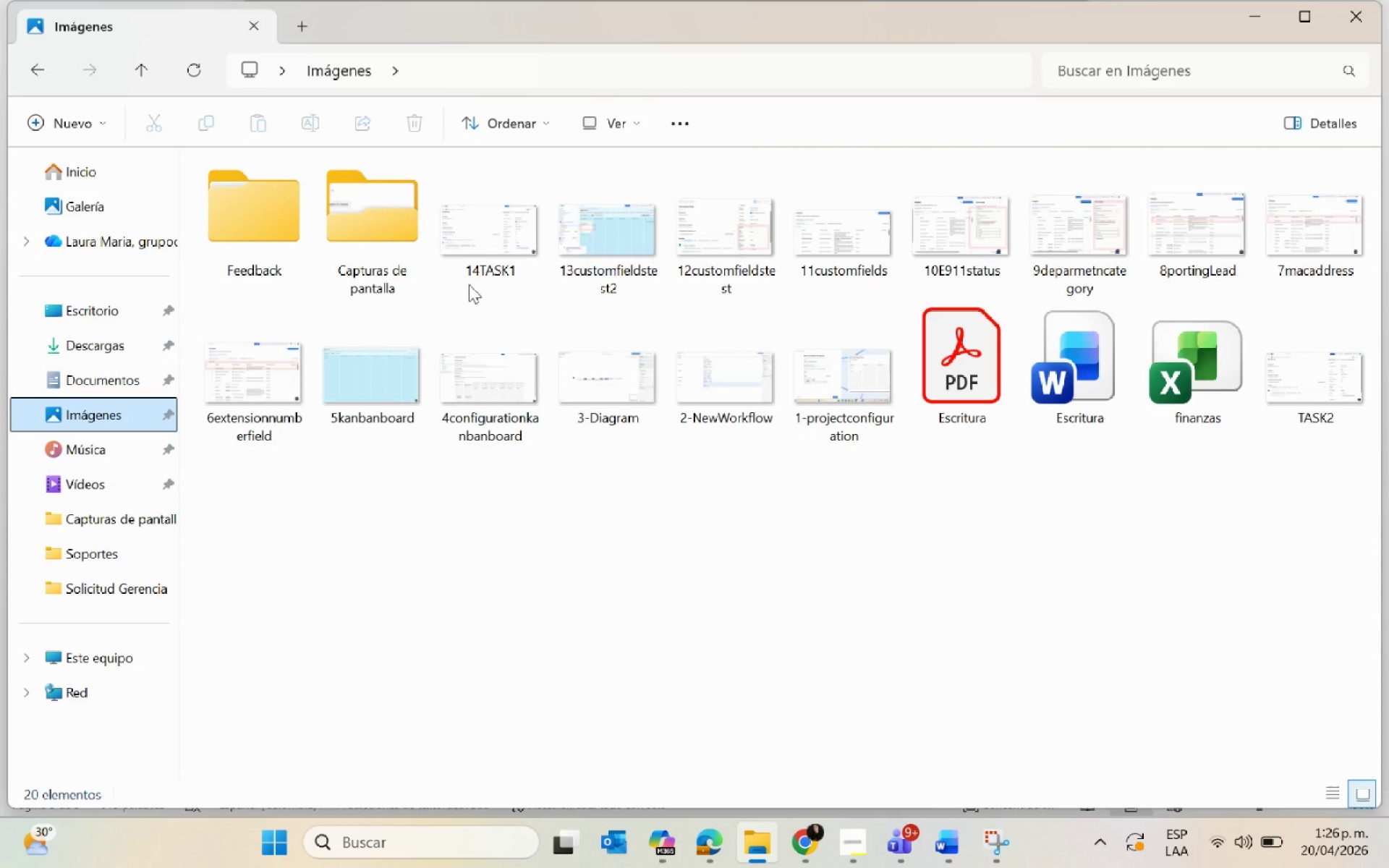 
left_click([472, 241])
 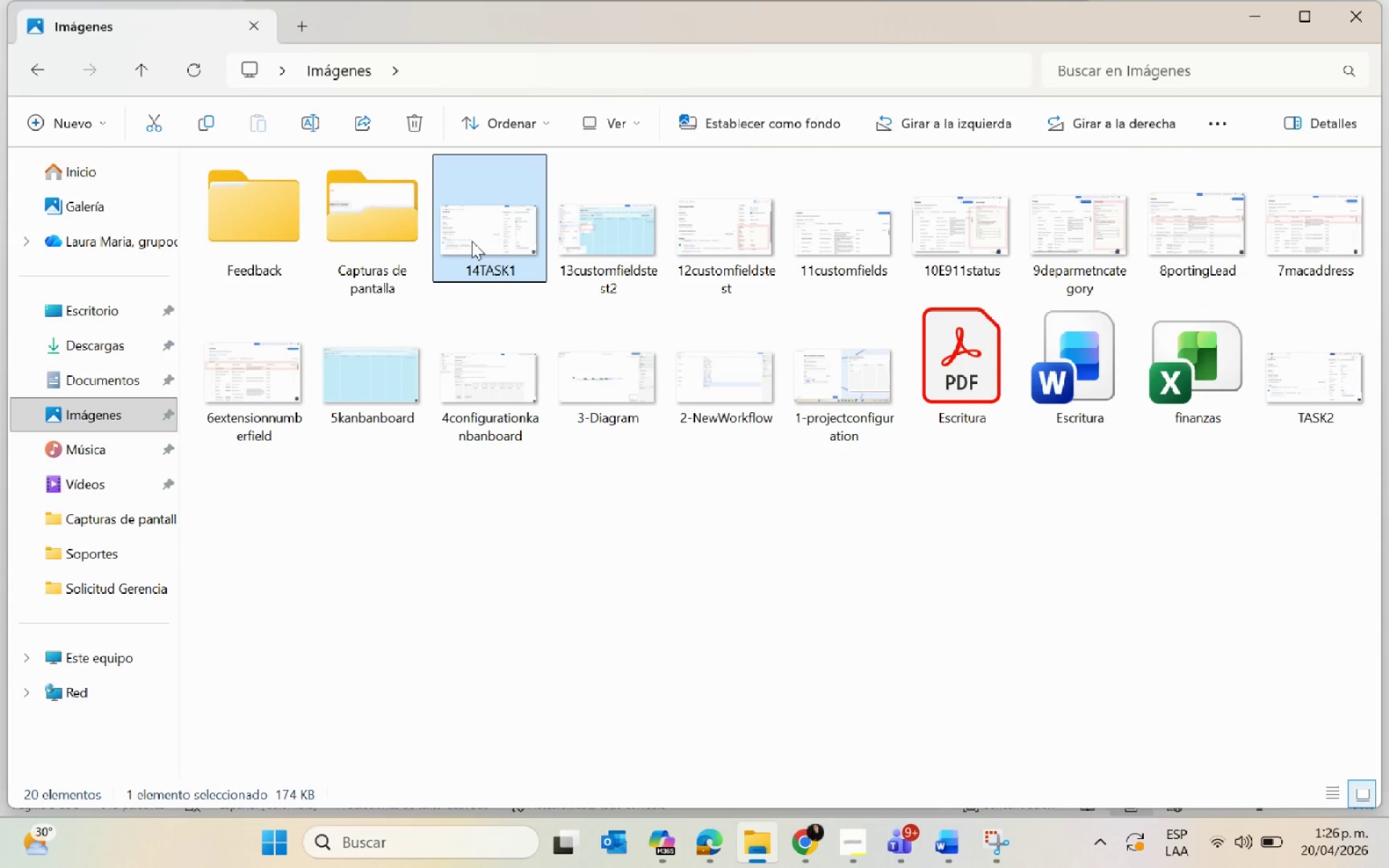 
right_click([472, 241])
 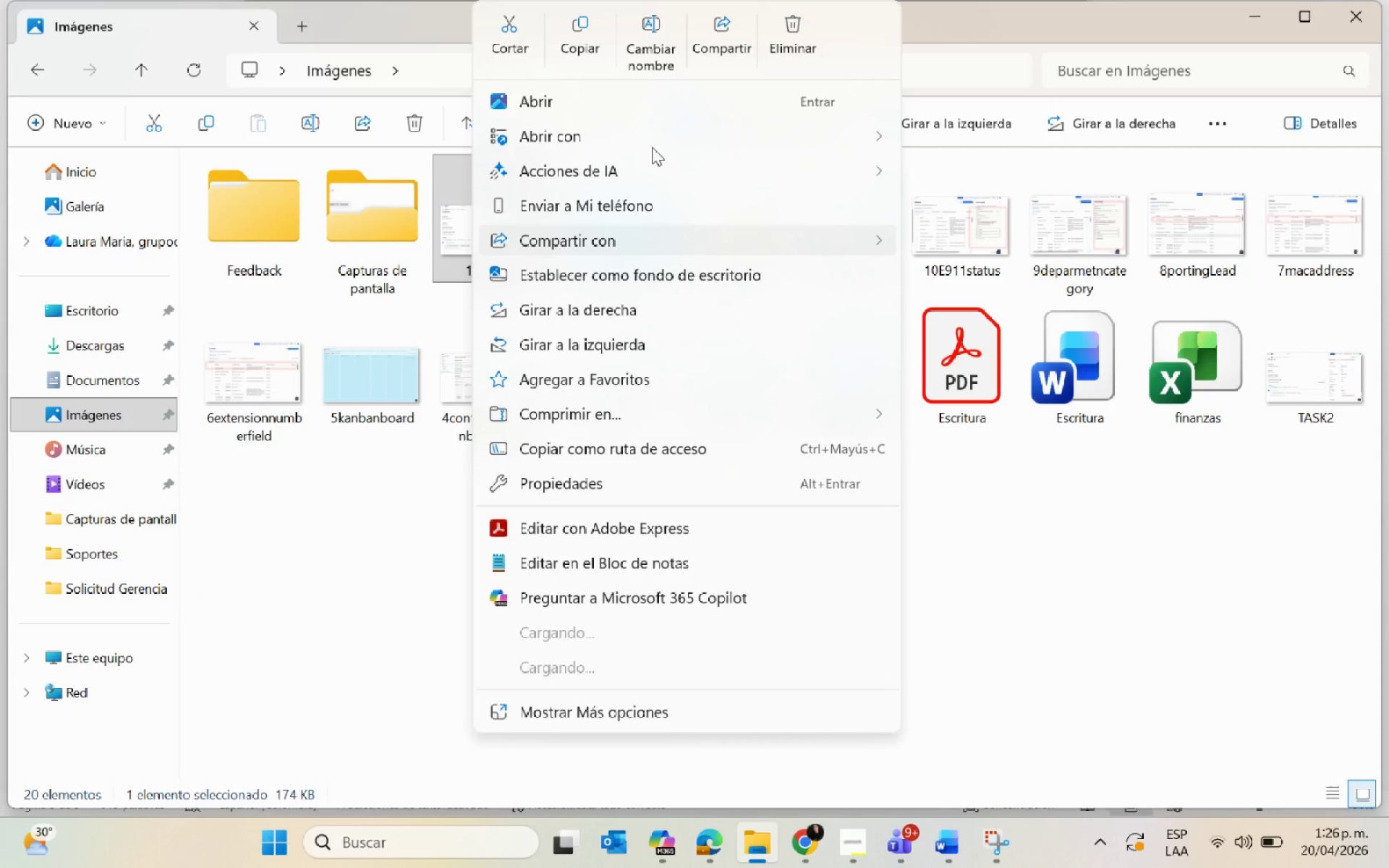 
left_click([647, 72])
 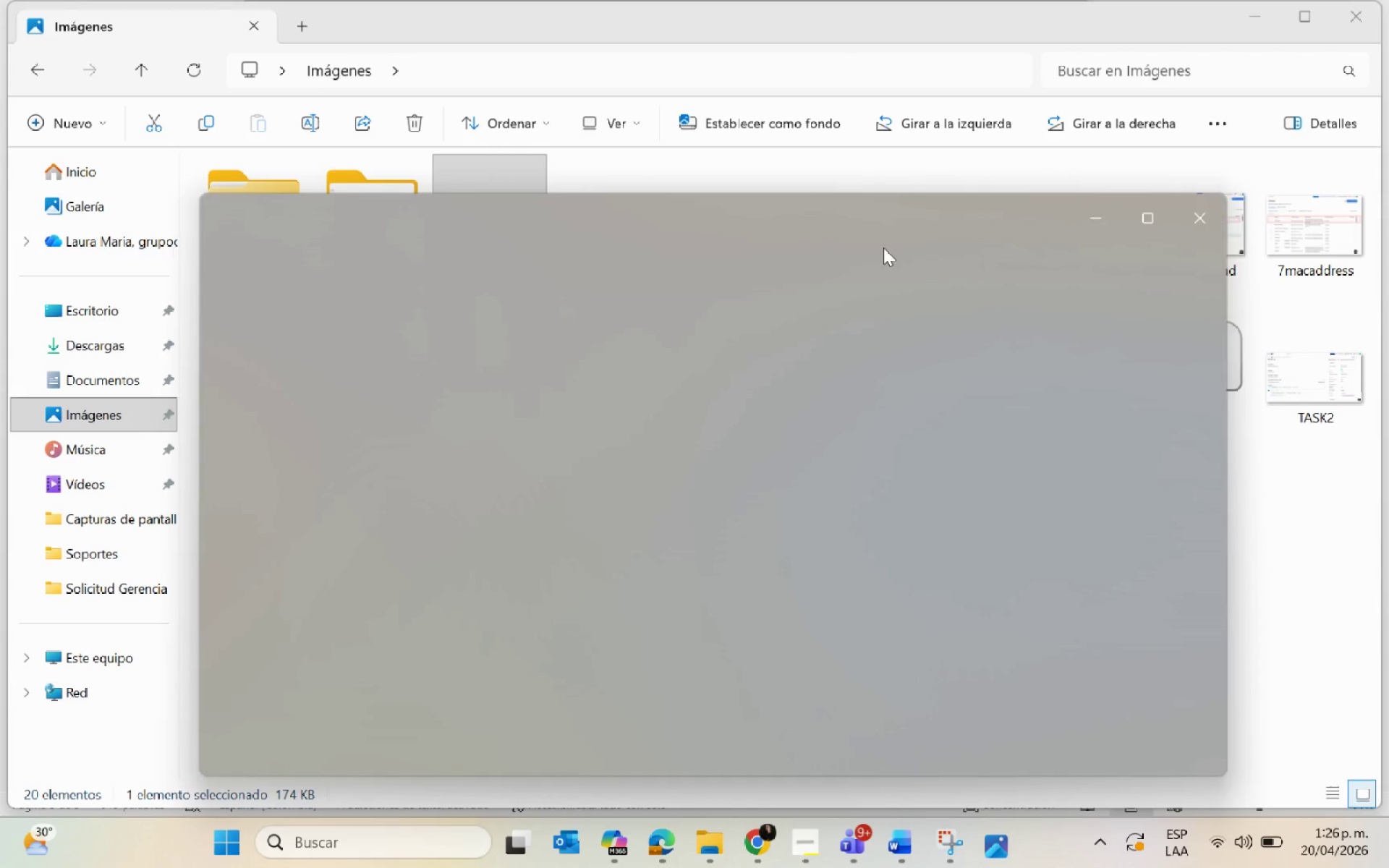 
left_click([1193, 220])
 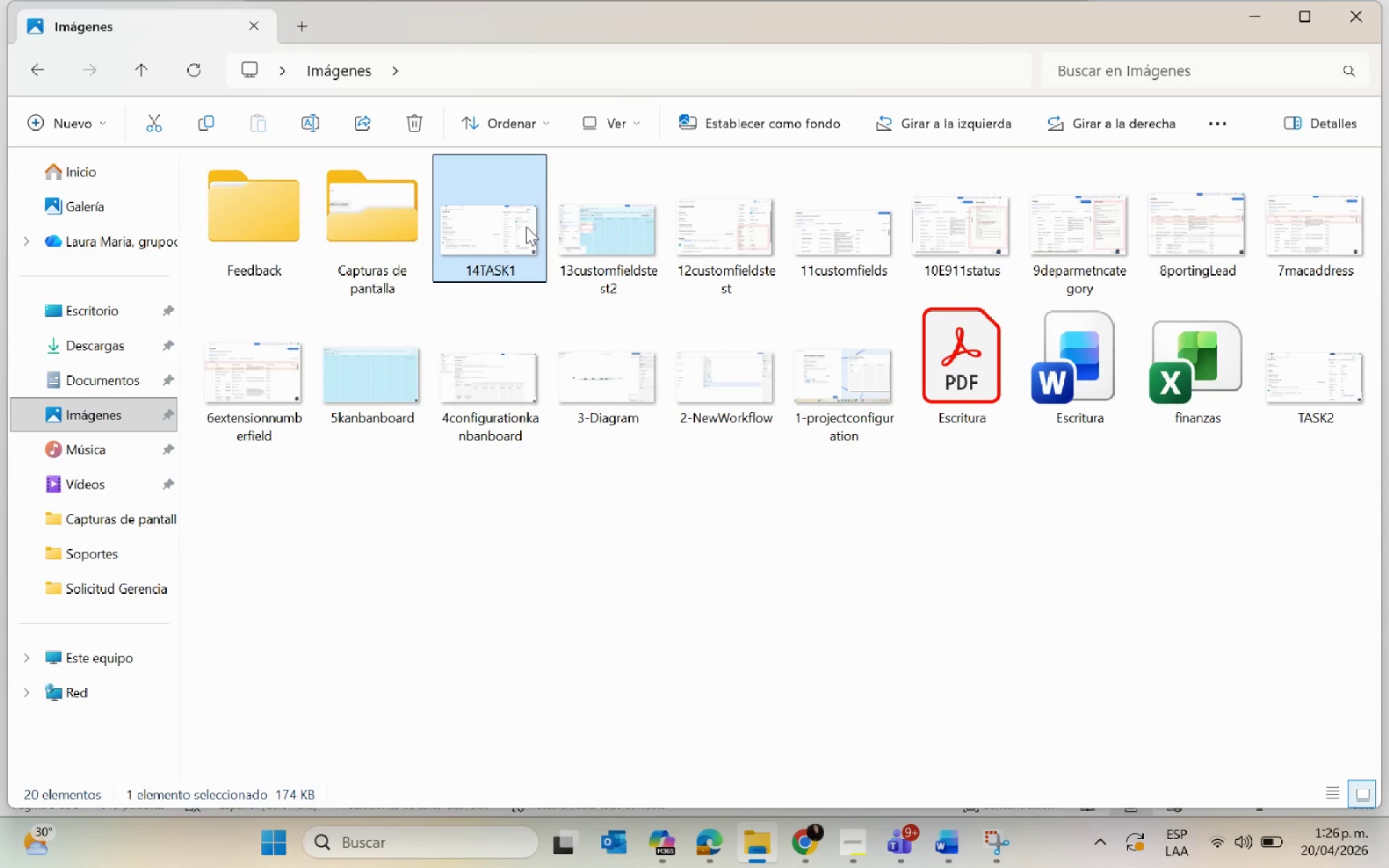 
right_click([427, 244])
 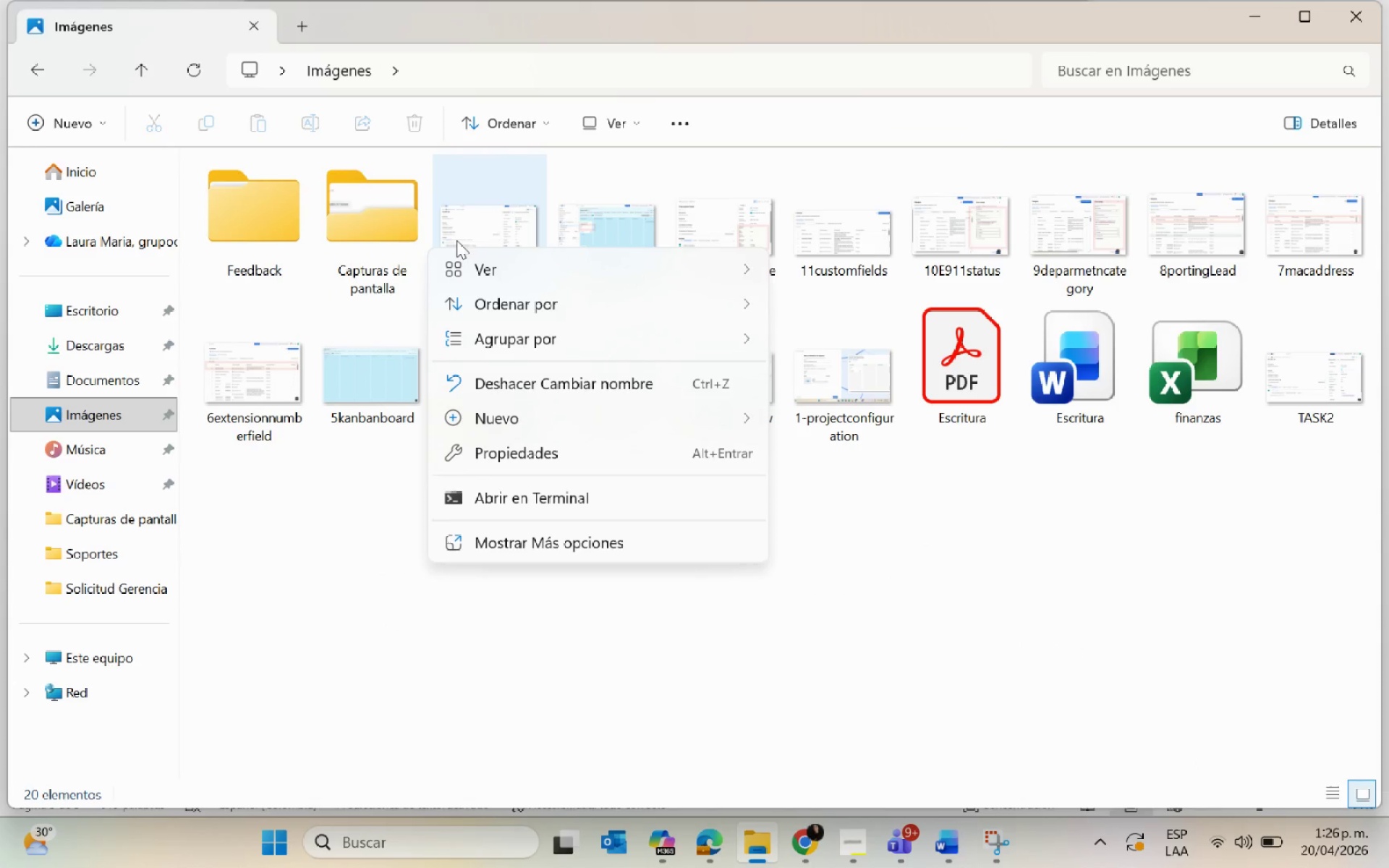 
left_click([464, 225])
 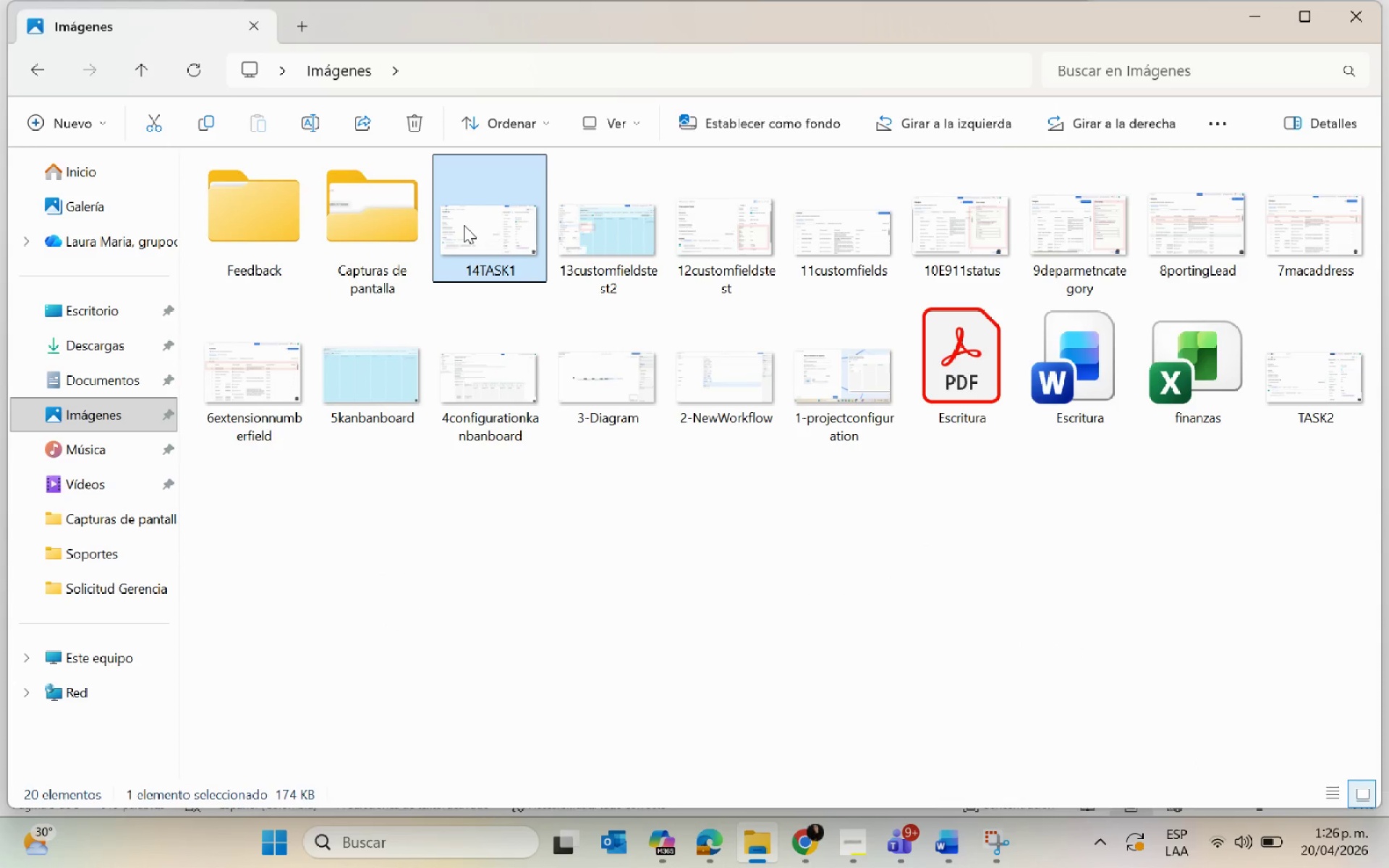 
right_click([464, 225])
 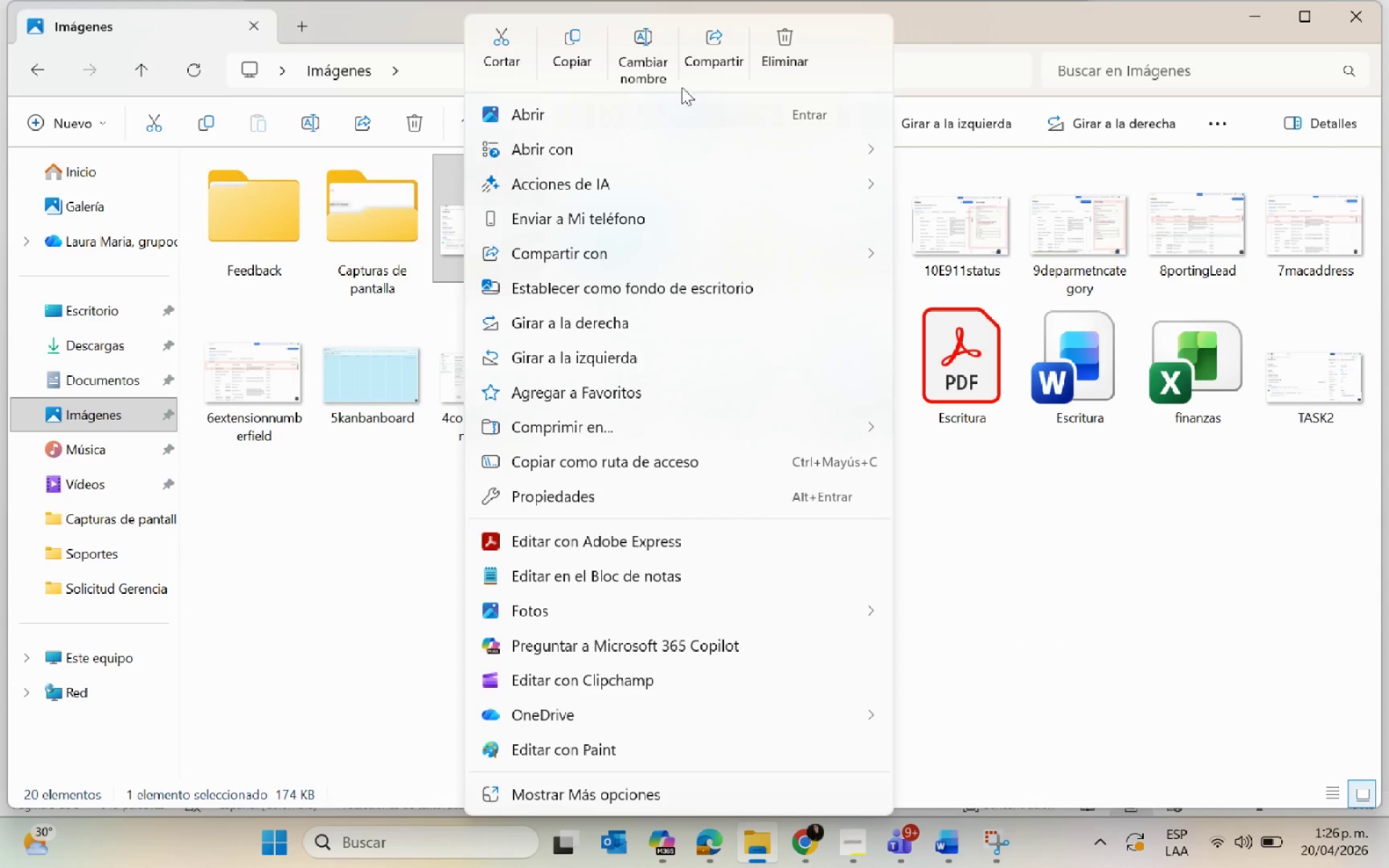 
left_click([642, 64])
 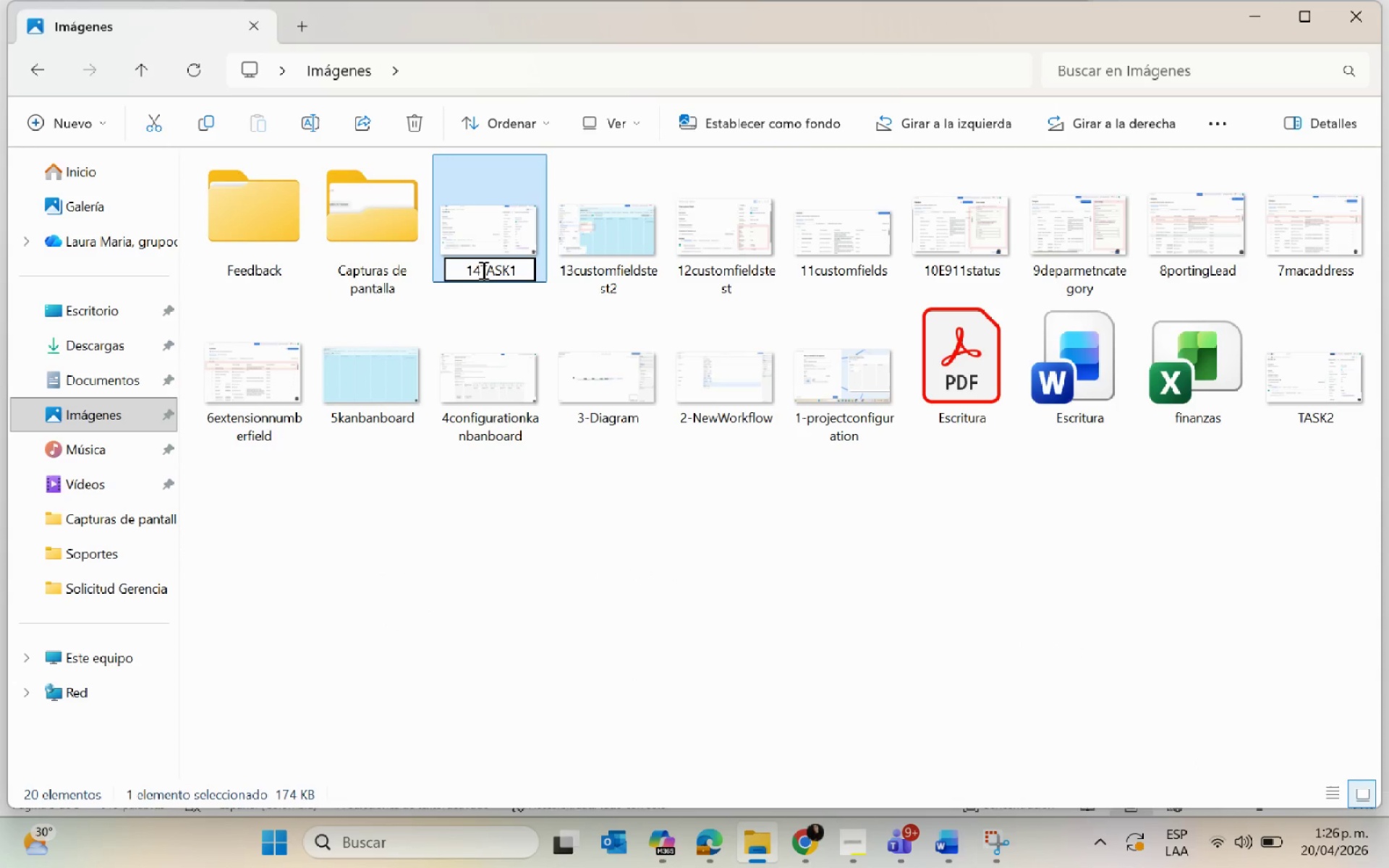 
key(Backspace)
 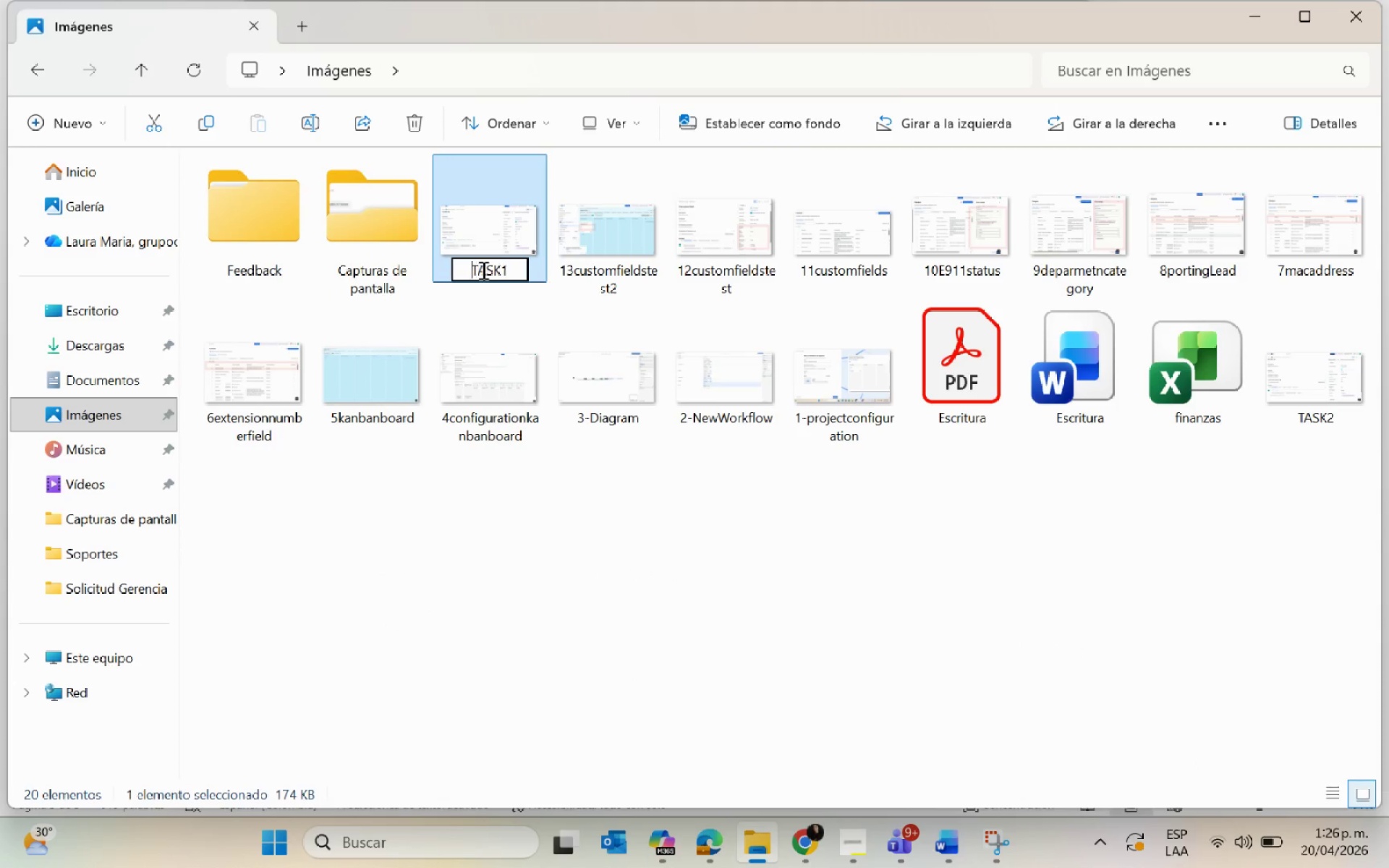 
key(Backspace)
 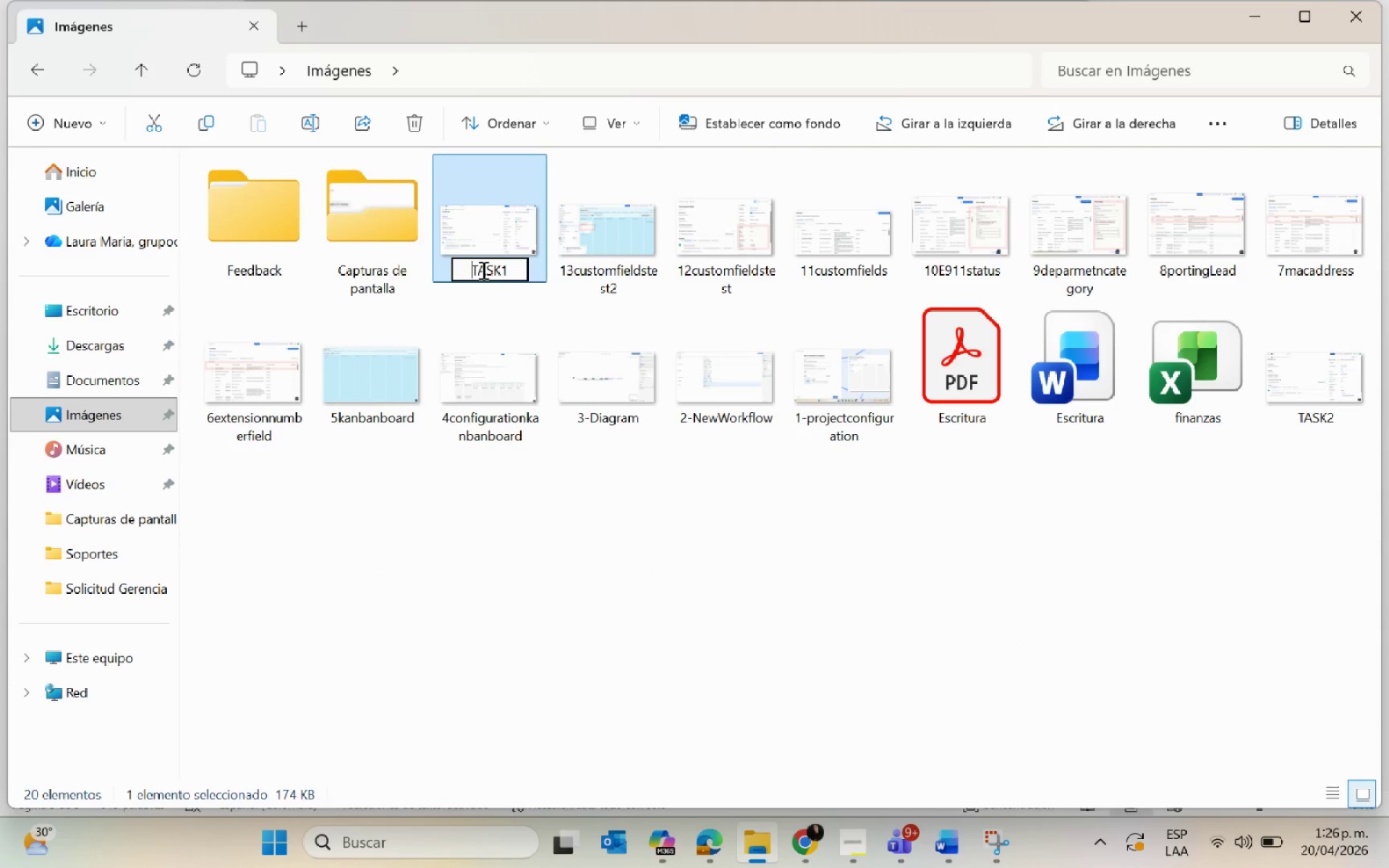 
key(Enter)
 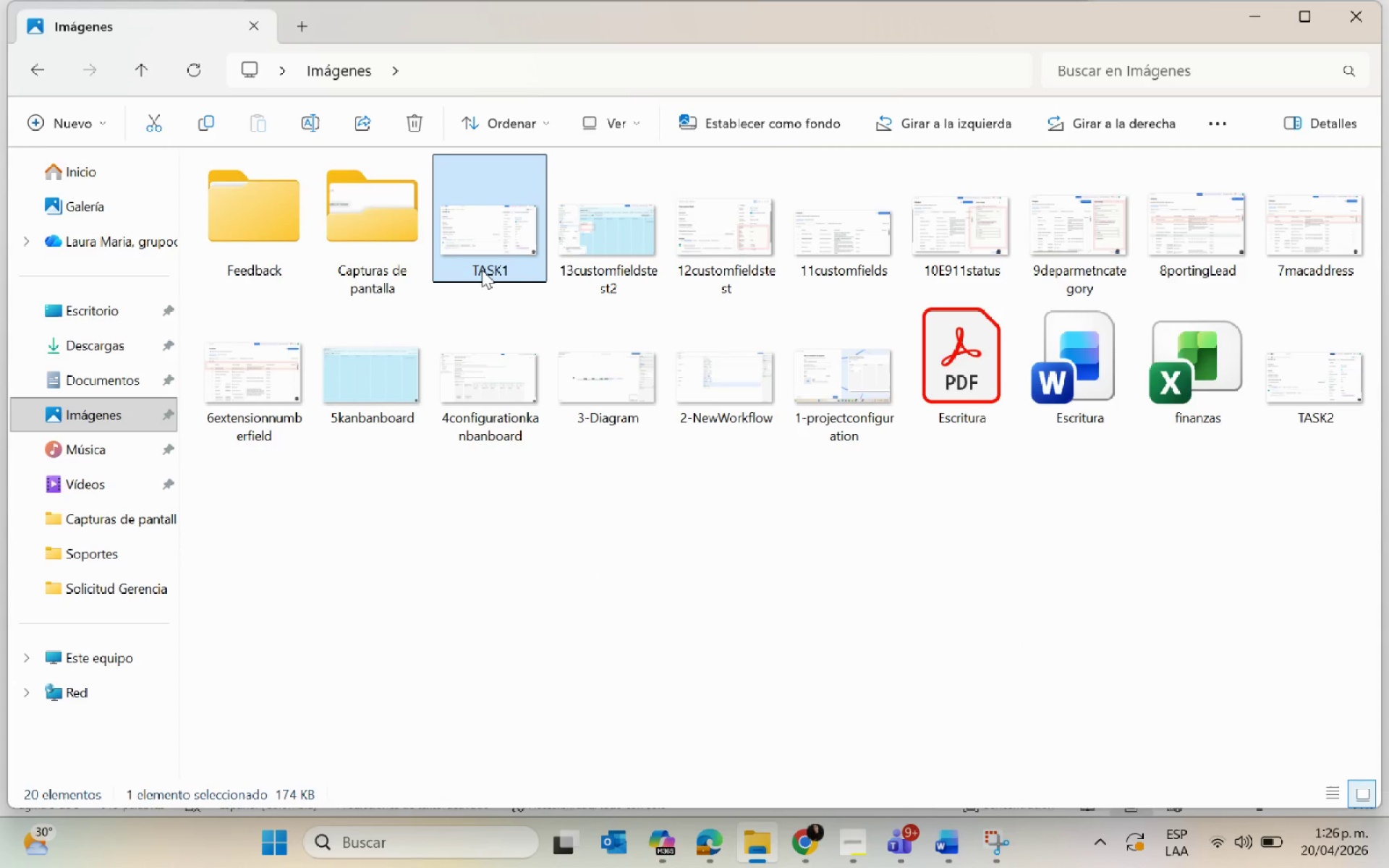 
left_click([629, 580])
 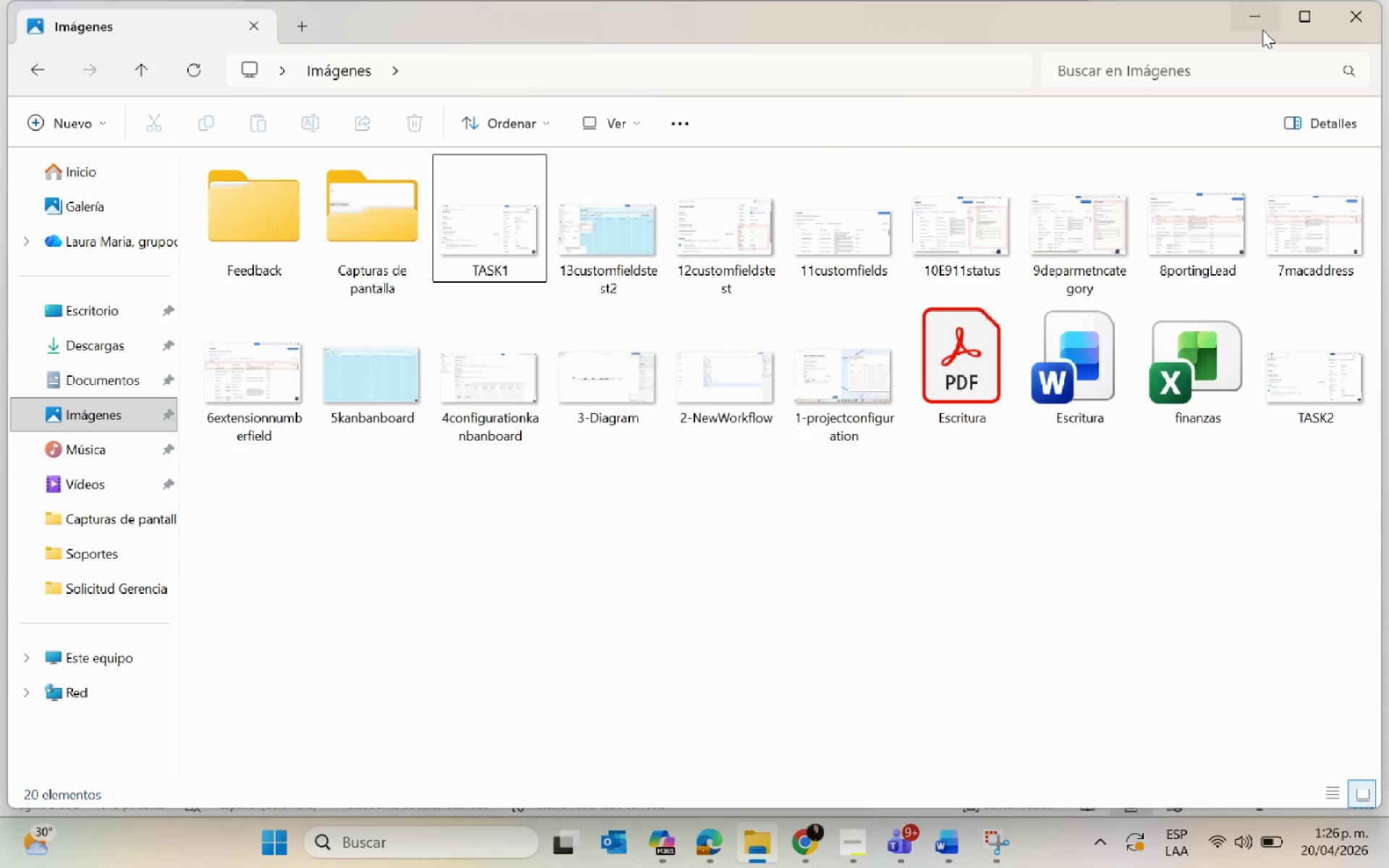 
left_click([1255, 20])
 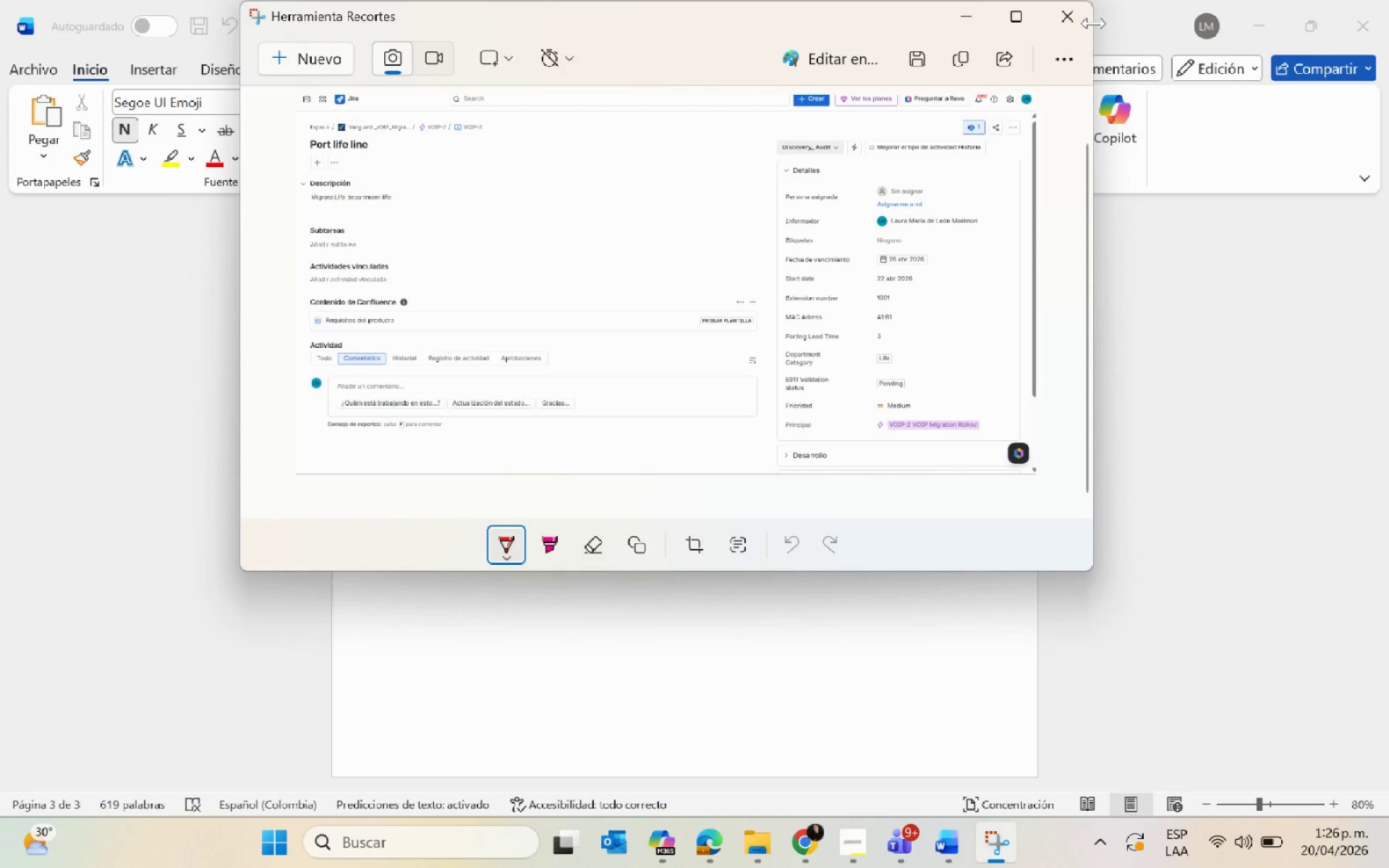 
left_click([1071, 22])
 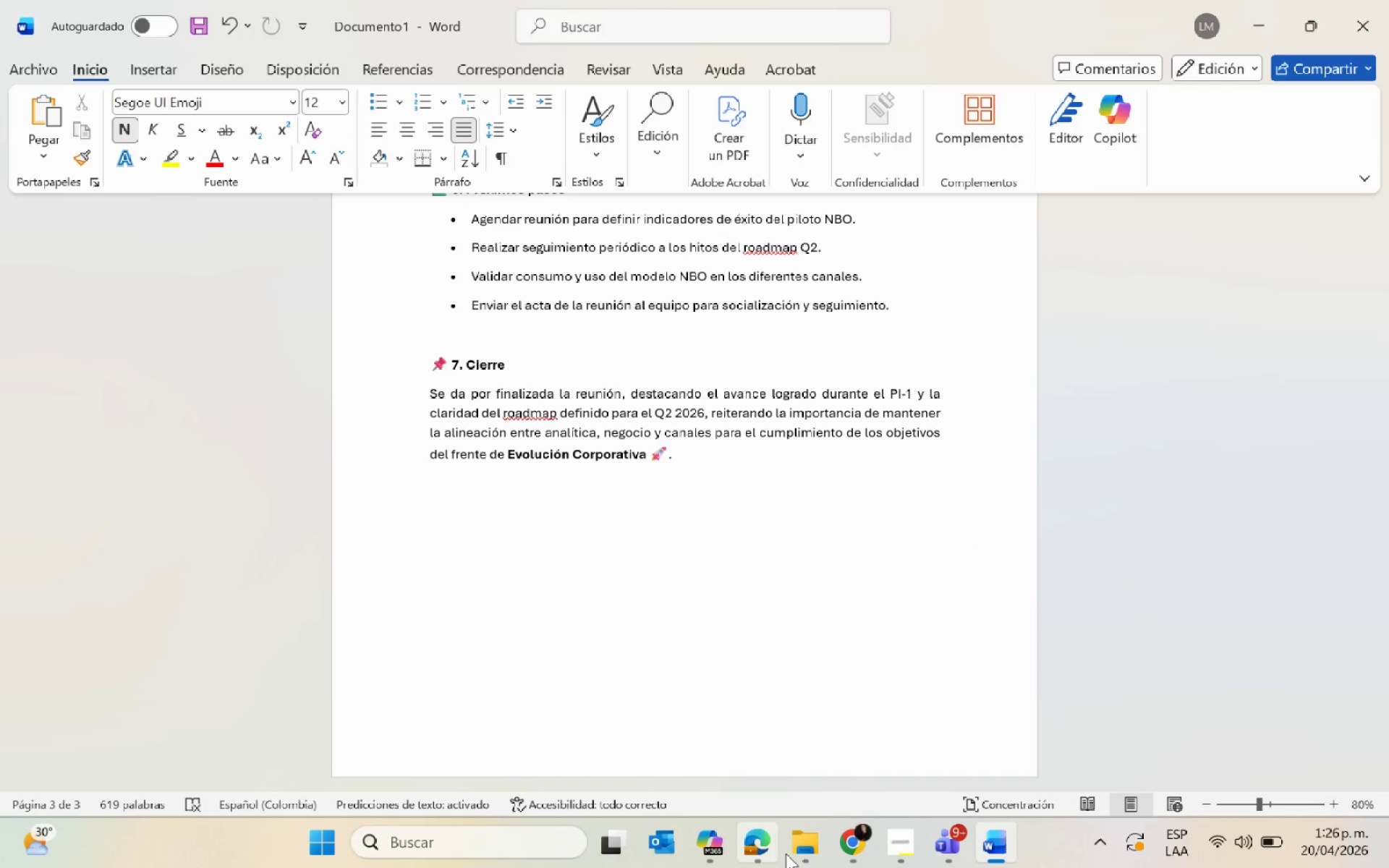 
left_click([850, 841])
 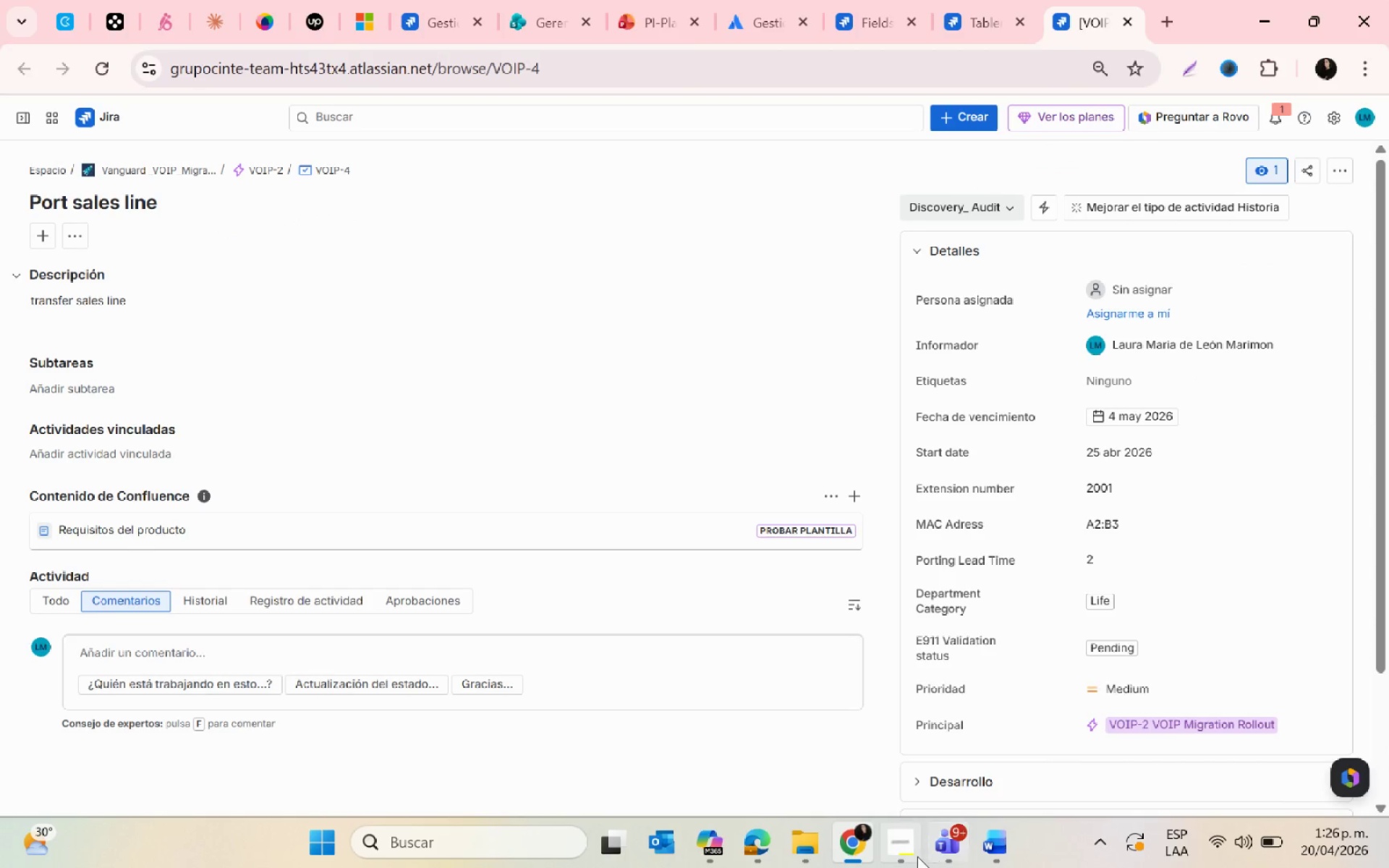 
left_click([906, 851])